 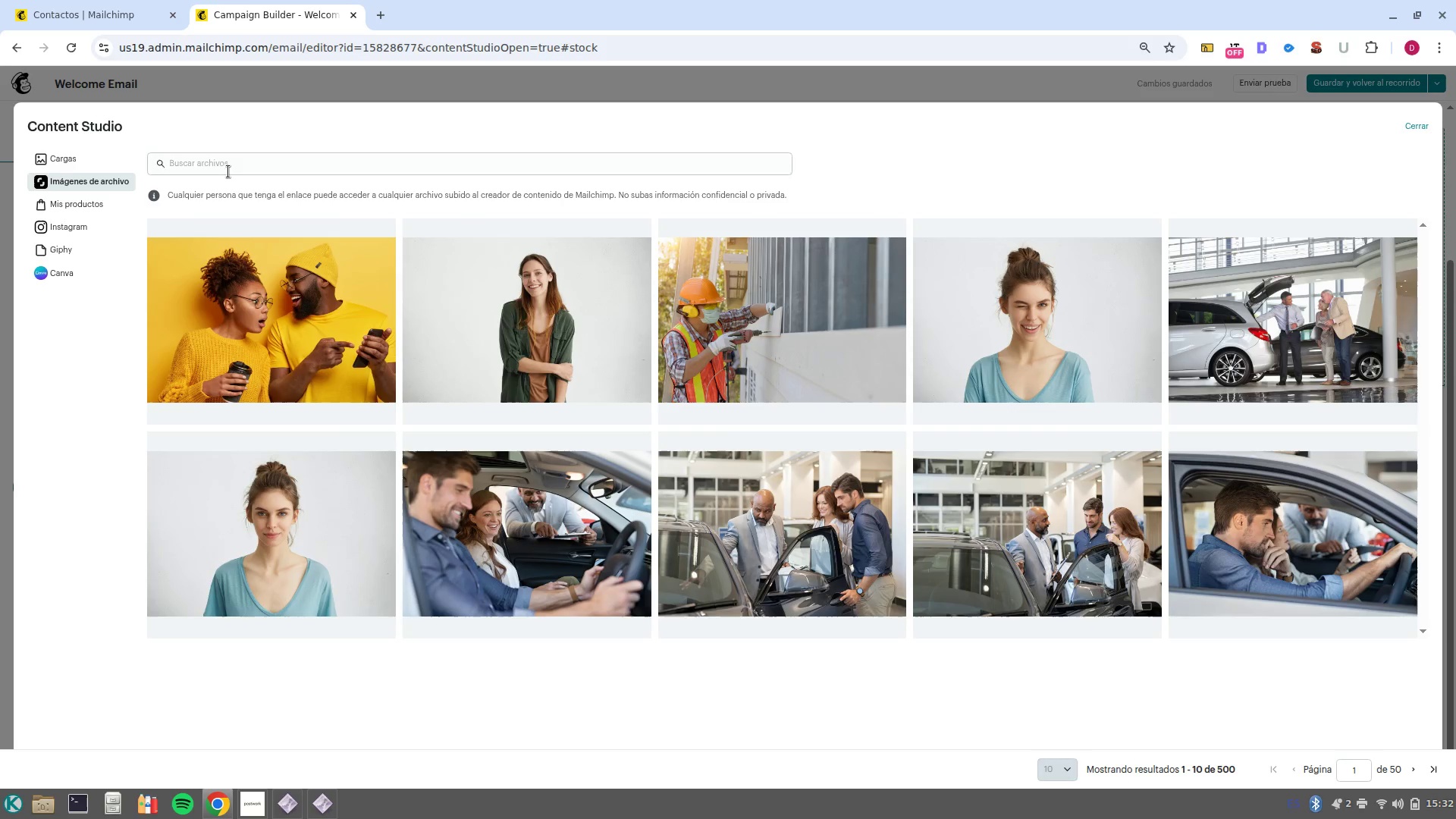 
left_click([266, 175])
 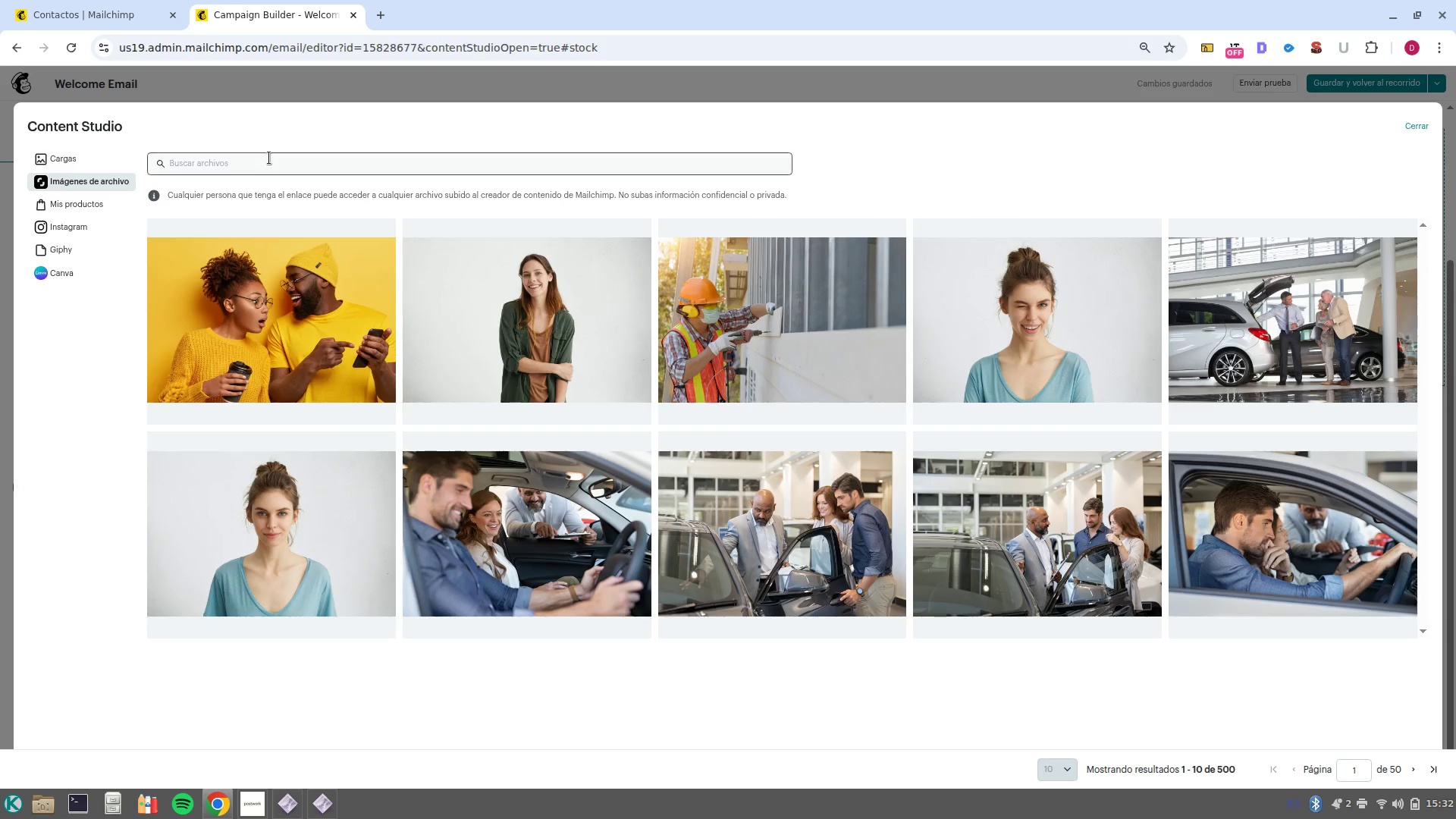 
left_click([269, 158])
 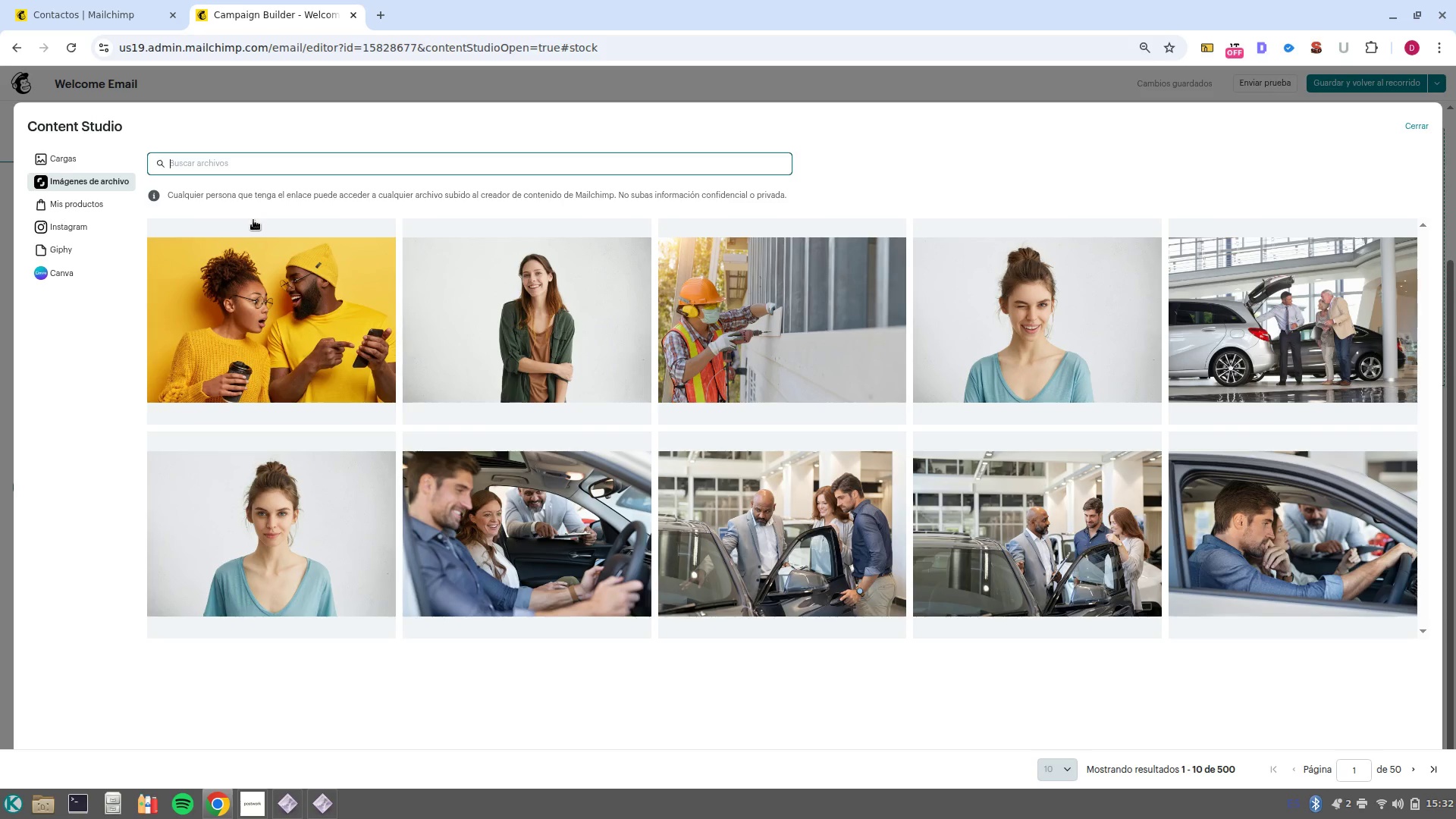 
wait(24.74)
 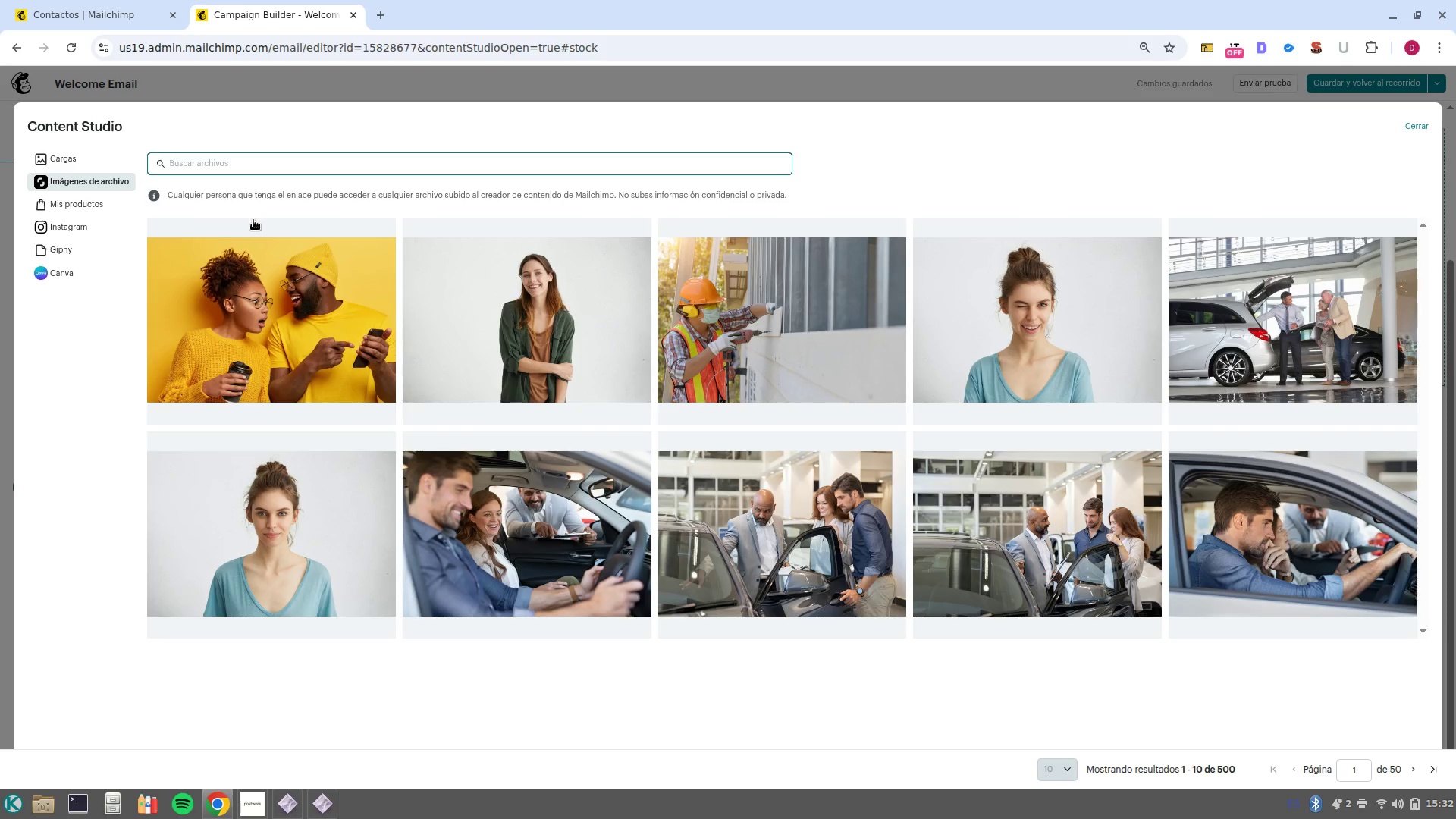 
type(Oak barr)
key(Backspace)
type(rels distillery)
 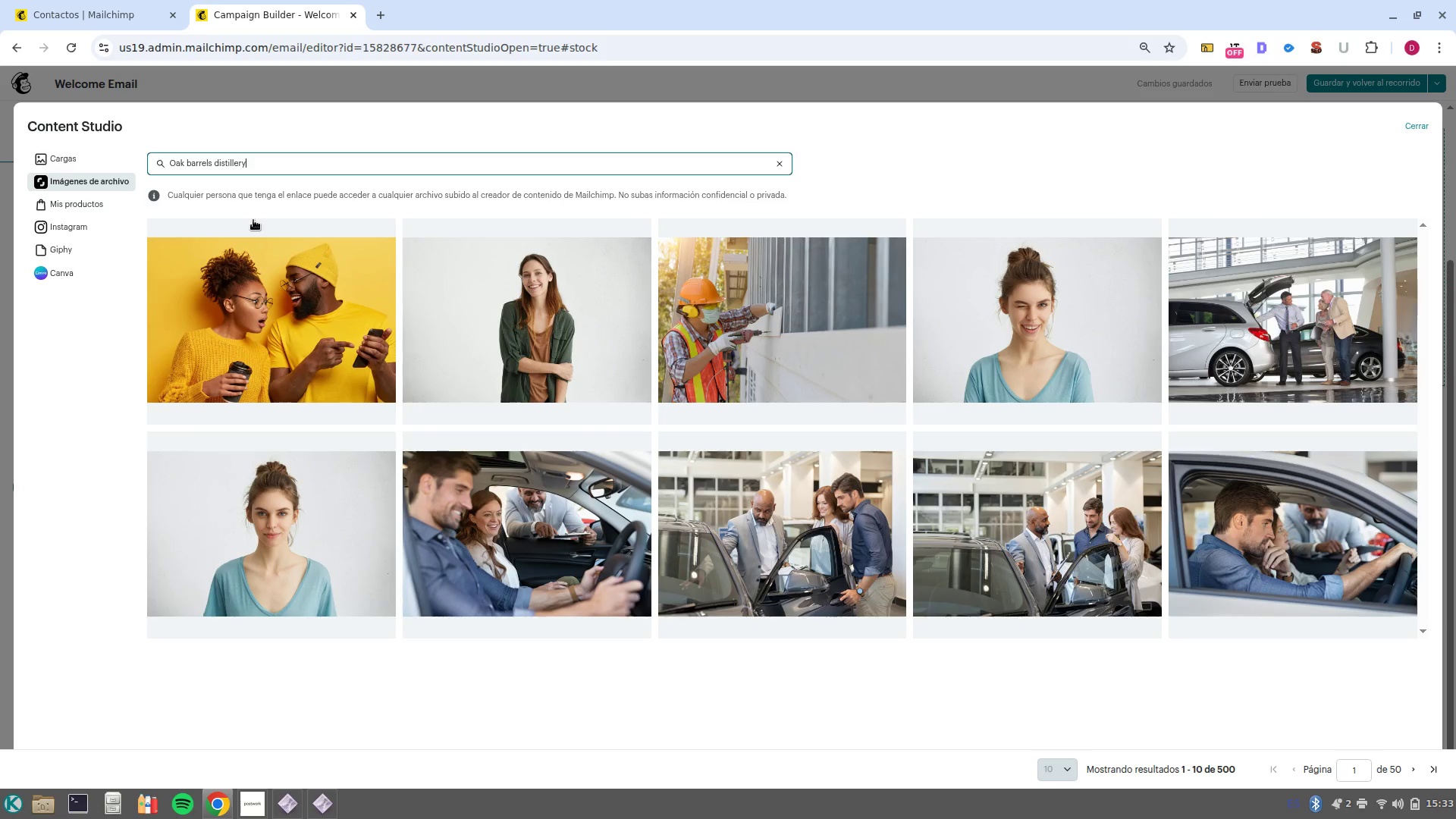 
key(Enter)
 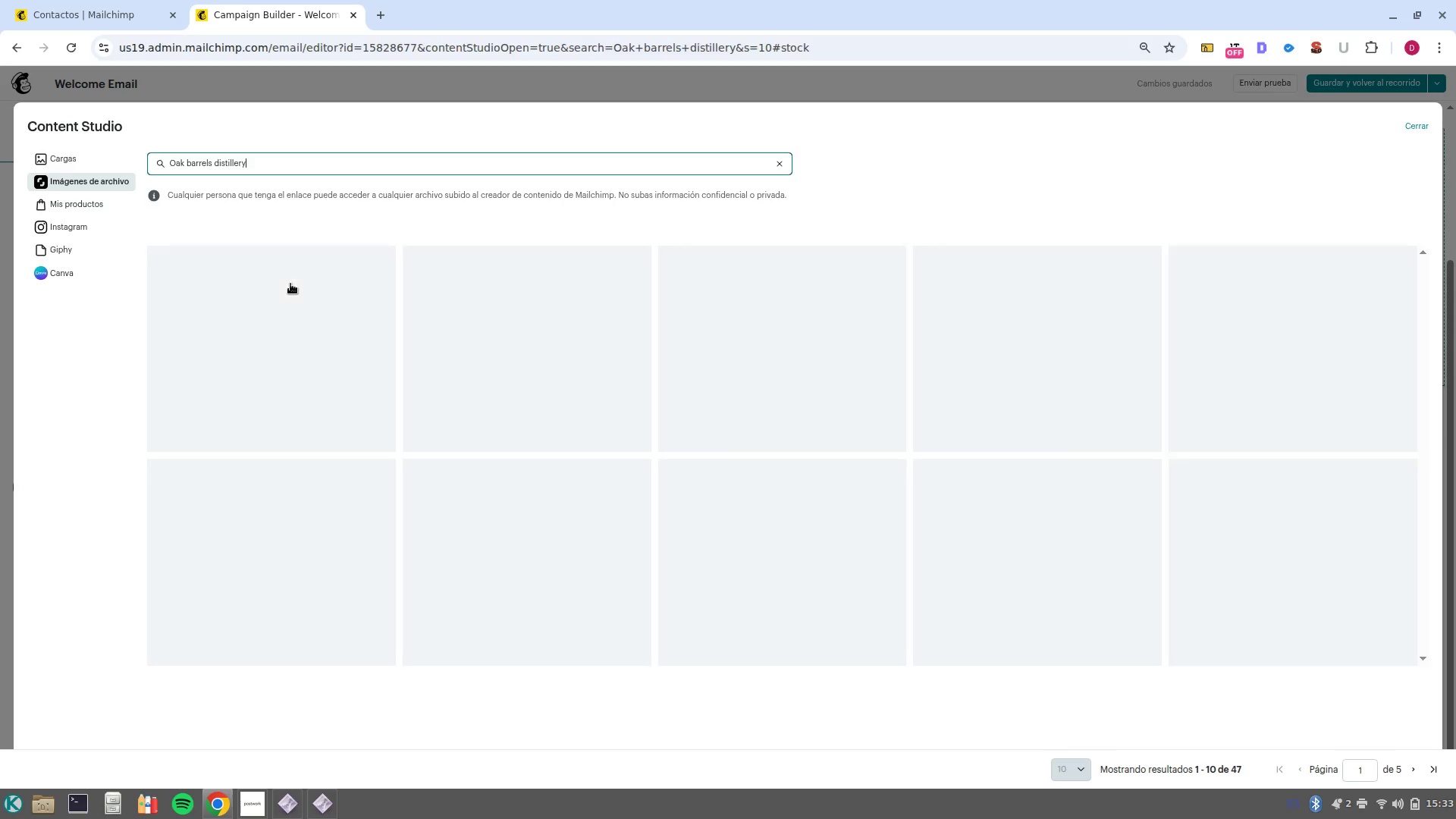 
wait(10.86)
 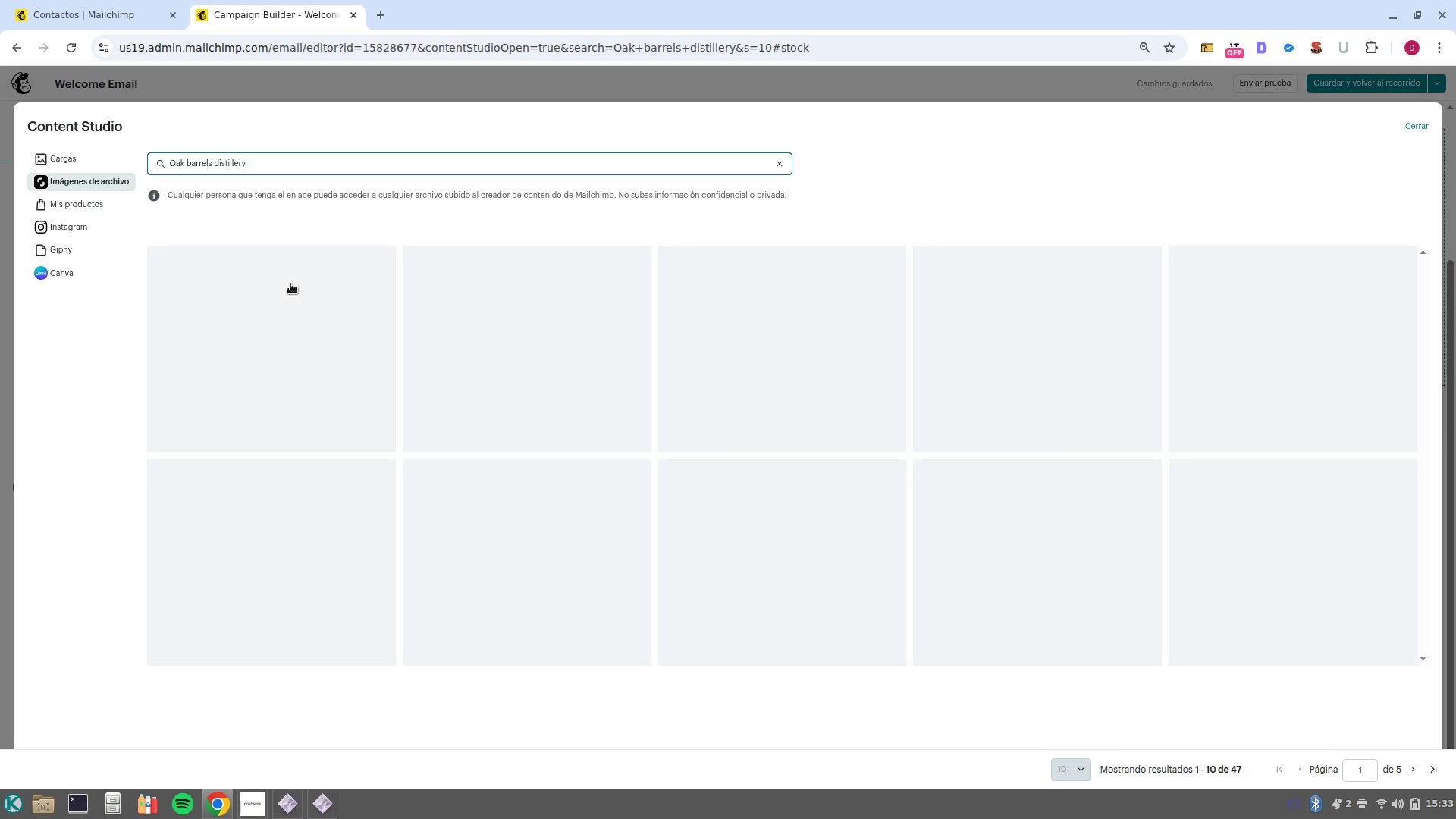 
scroll: coordinate [611, 555], scroll_direction: down, amount: 2.0
 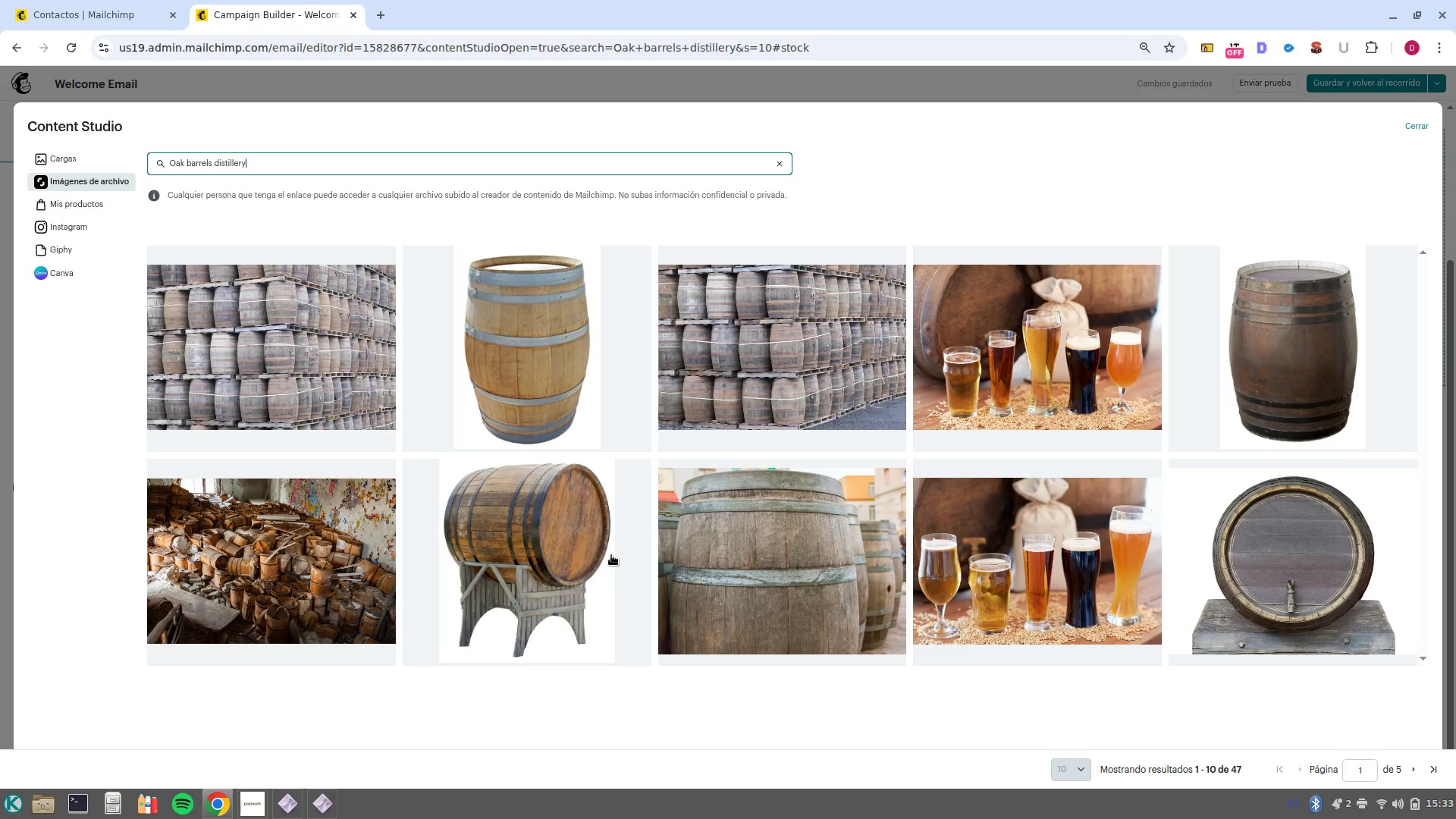 
wait(6.78)
 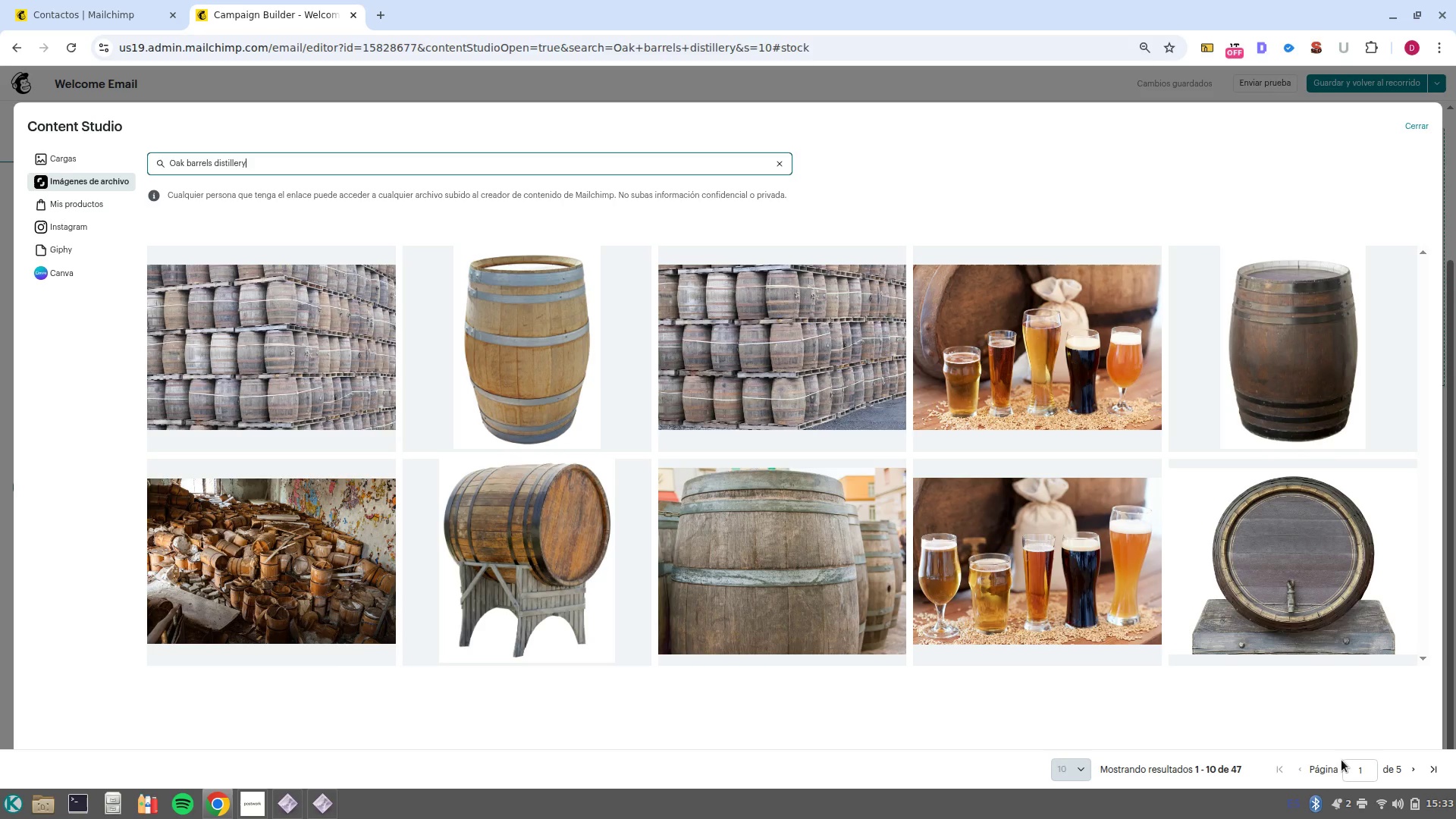 
left_click([1410, 768])
 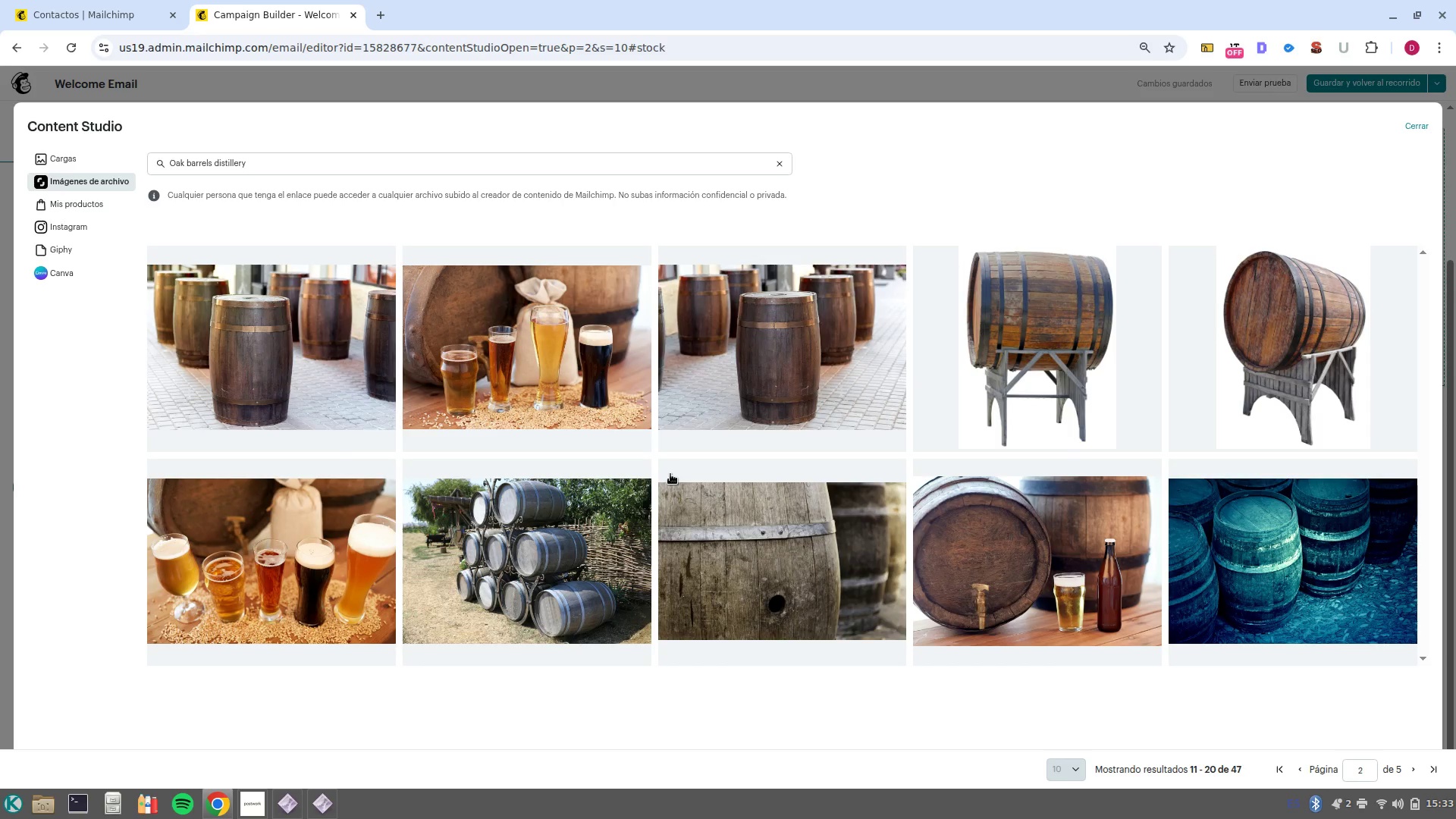 
scroll: coordinate [1338, 737], scroll_direction: down, amount: 2.0
 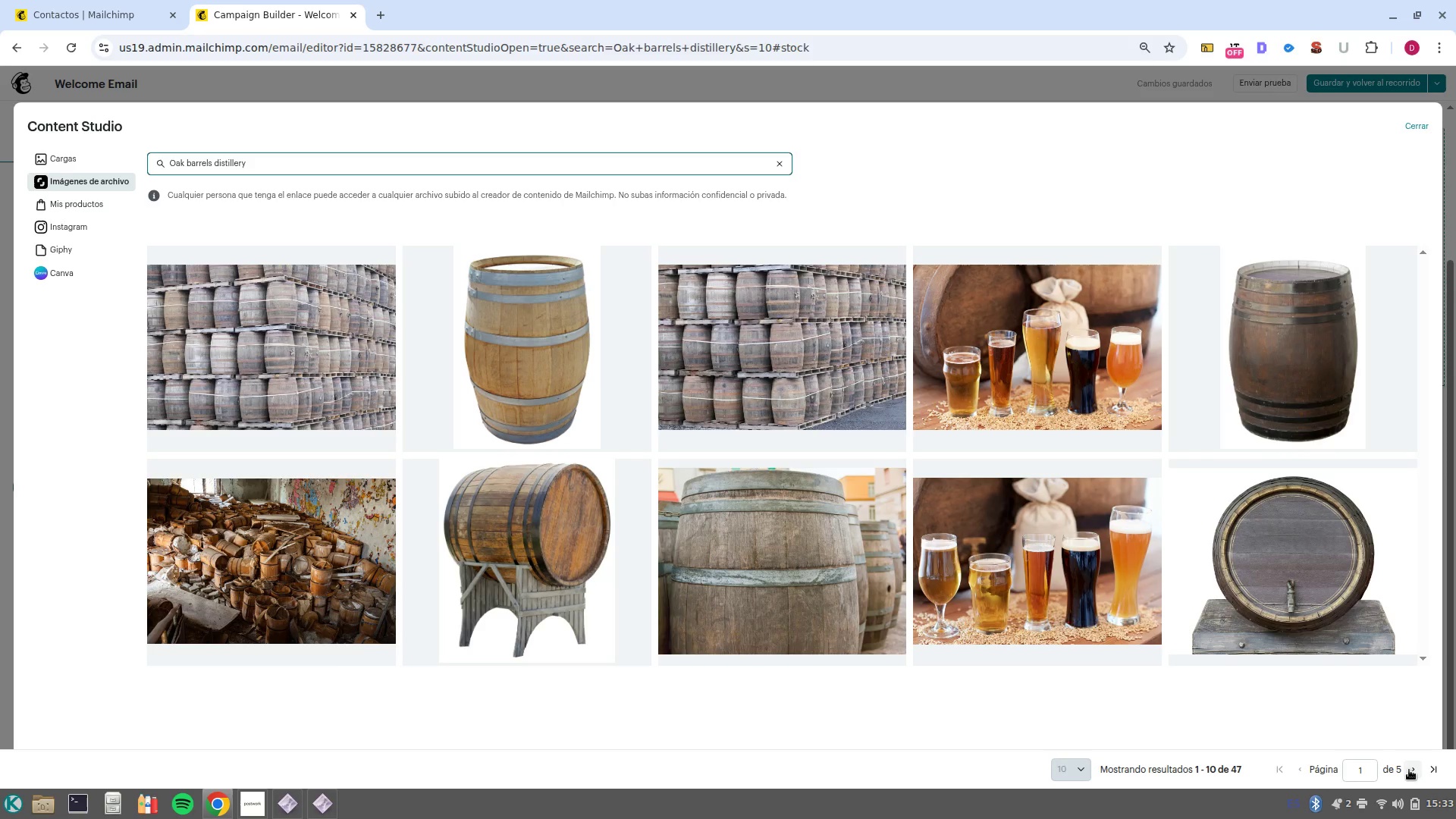 
wait(16.15)
 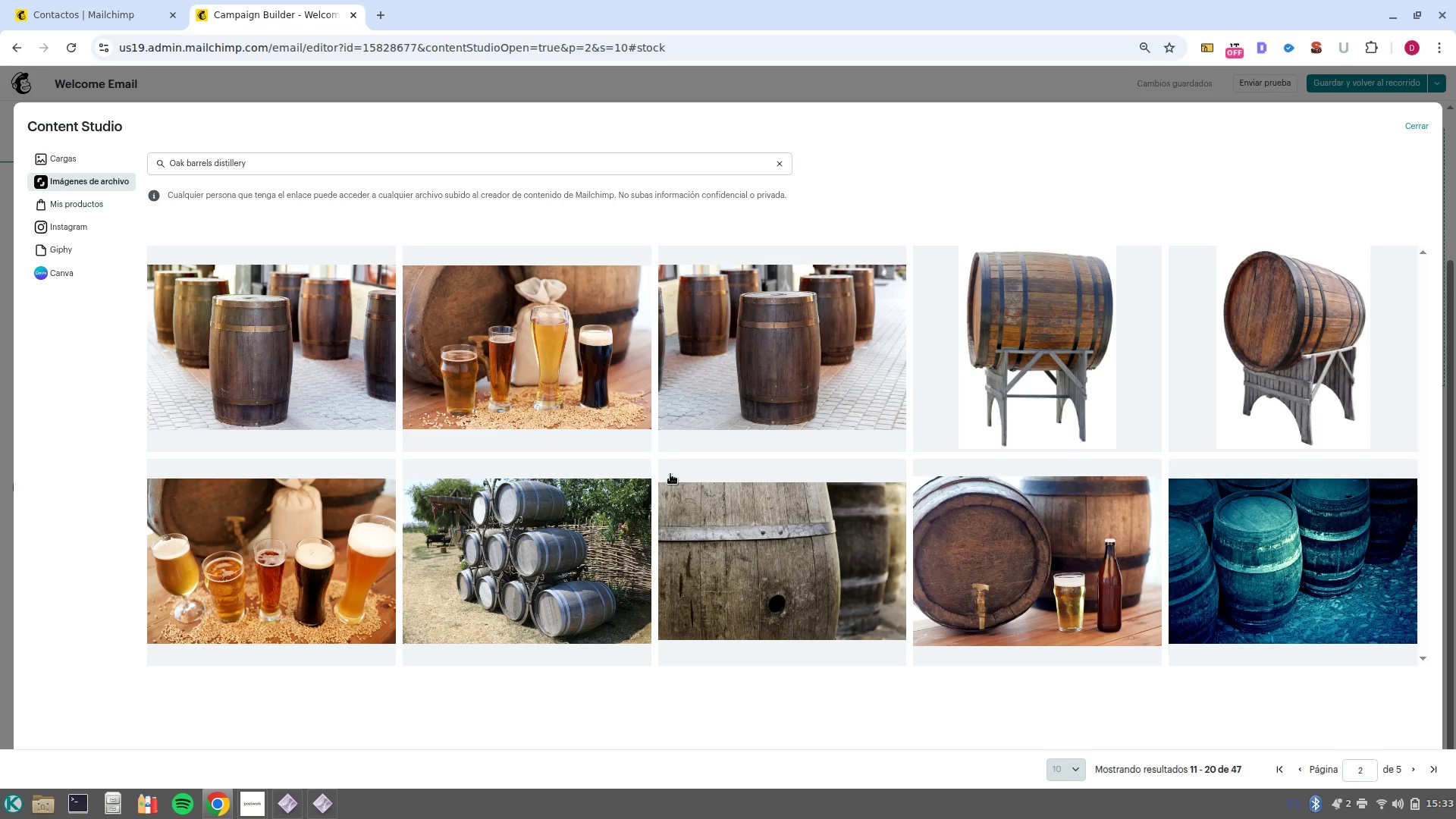 
left_click([1045, 585])
 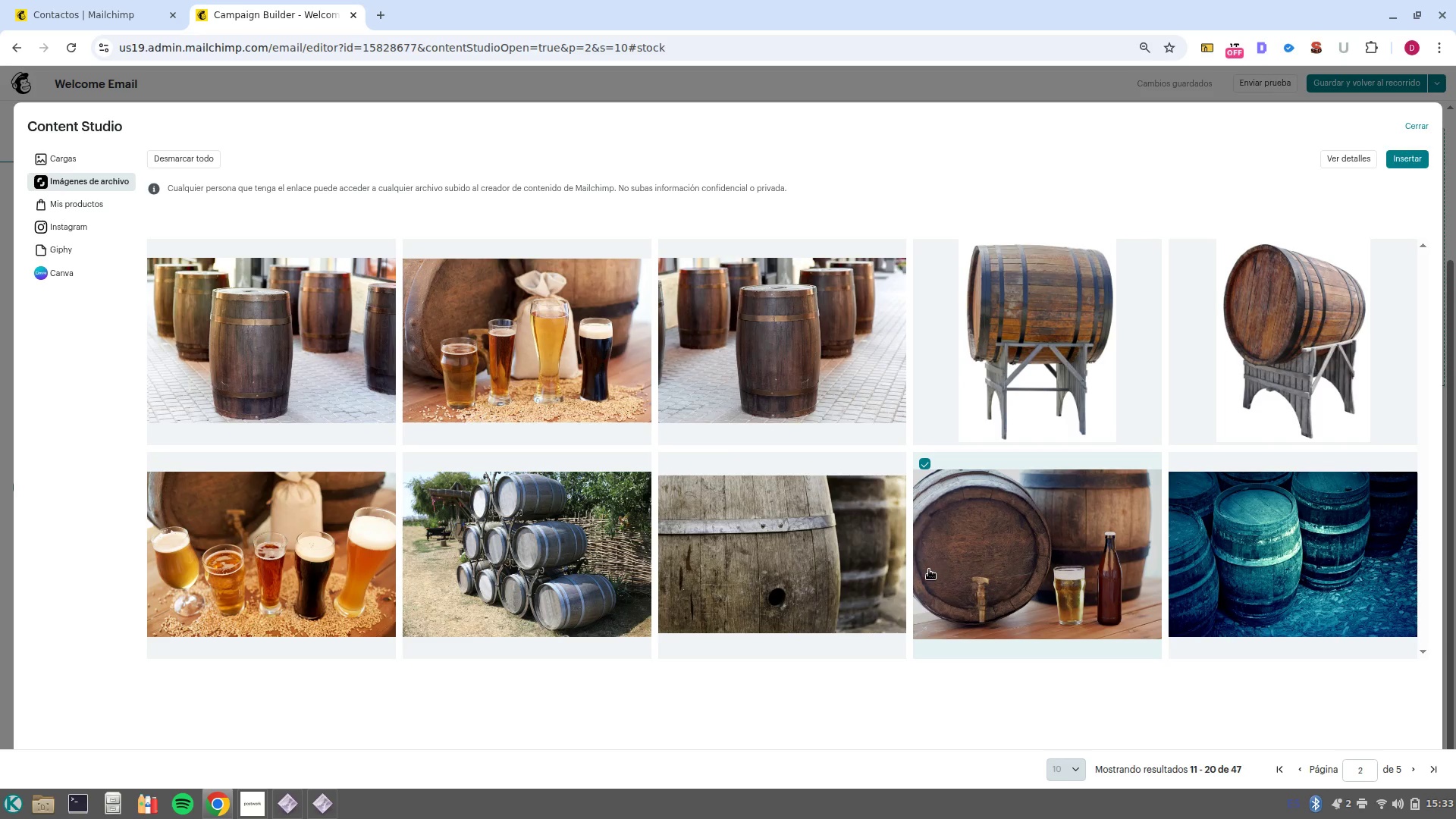 
wait(5.22)
 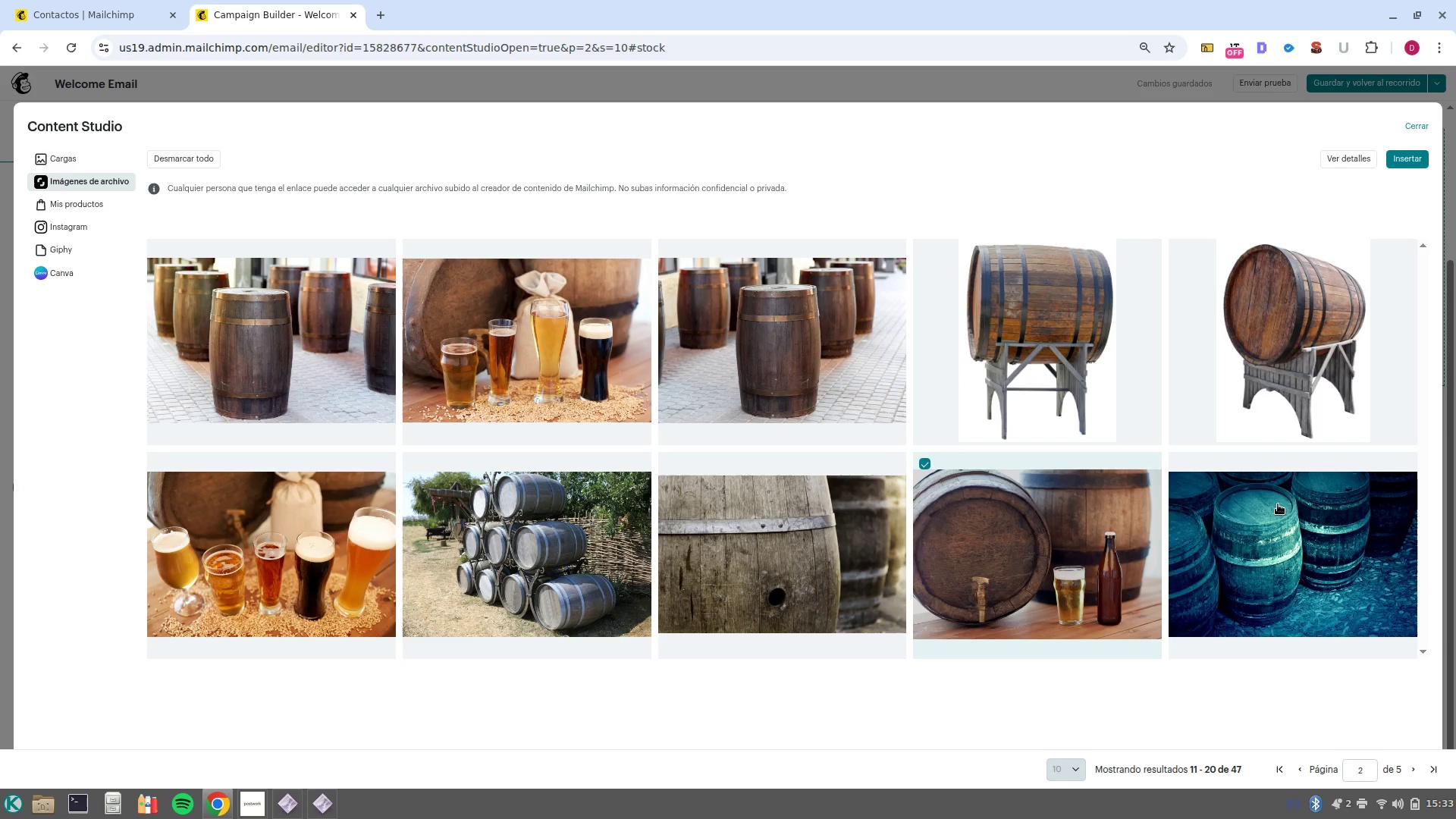 
left_click([994, 578])
 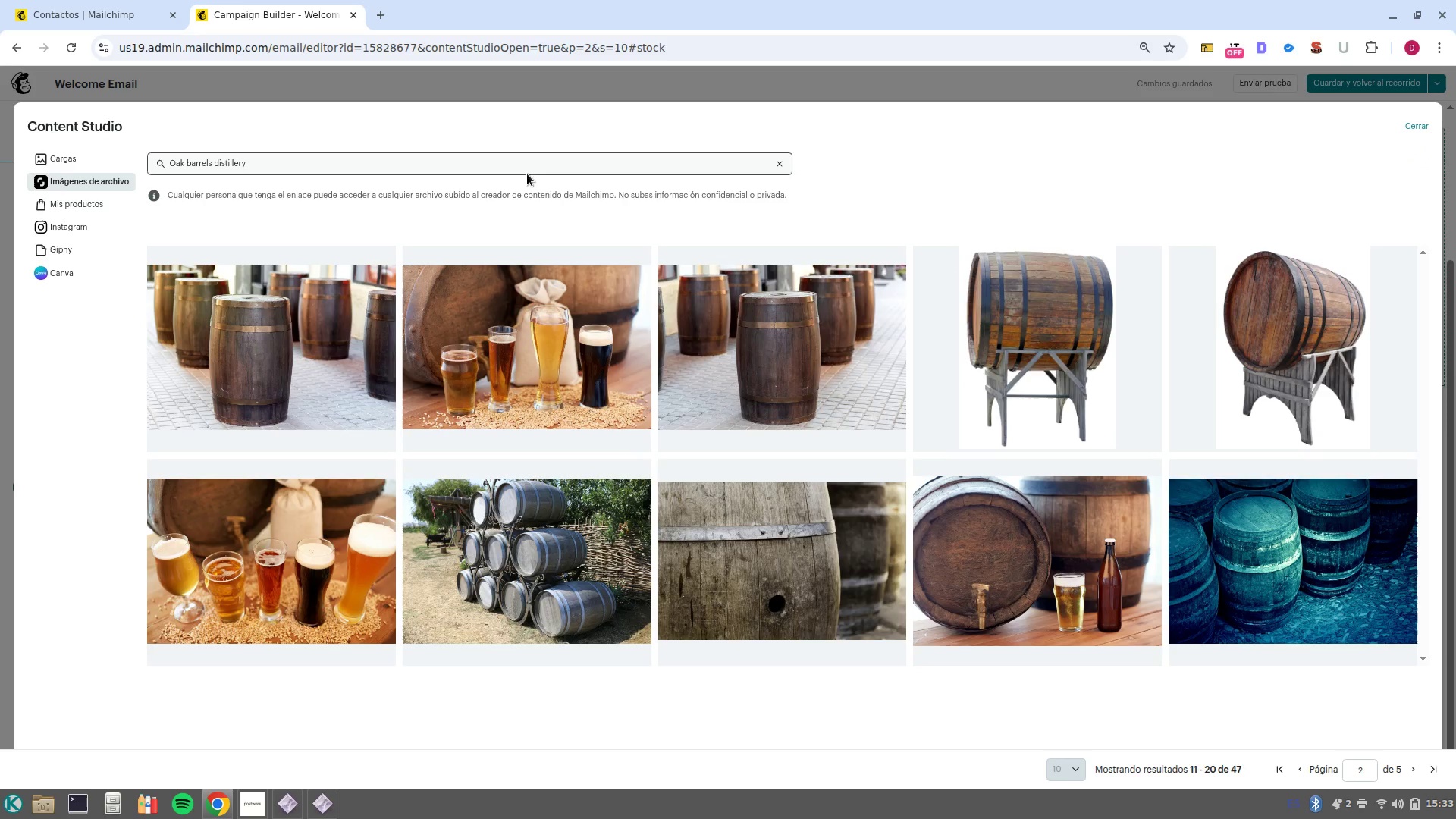 
triple_click([527, 167])
 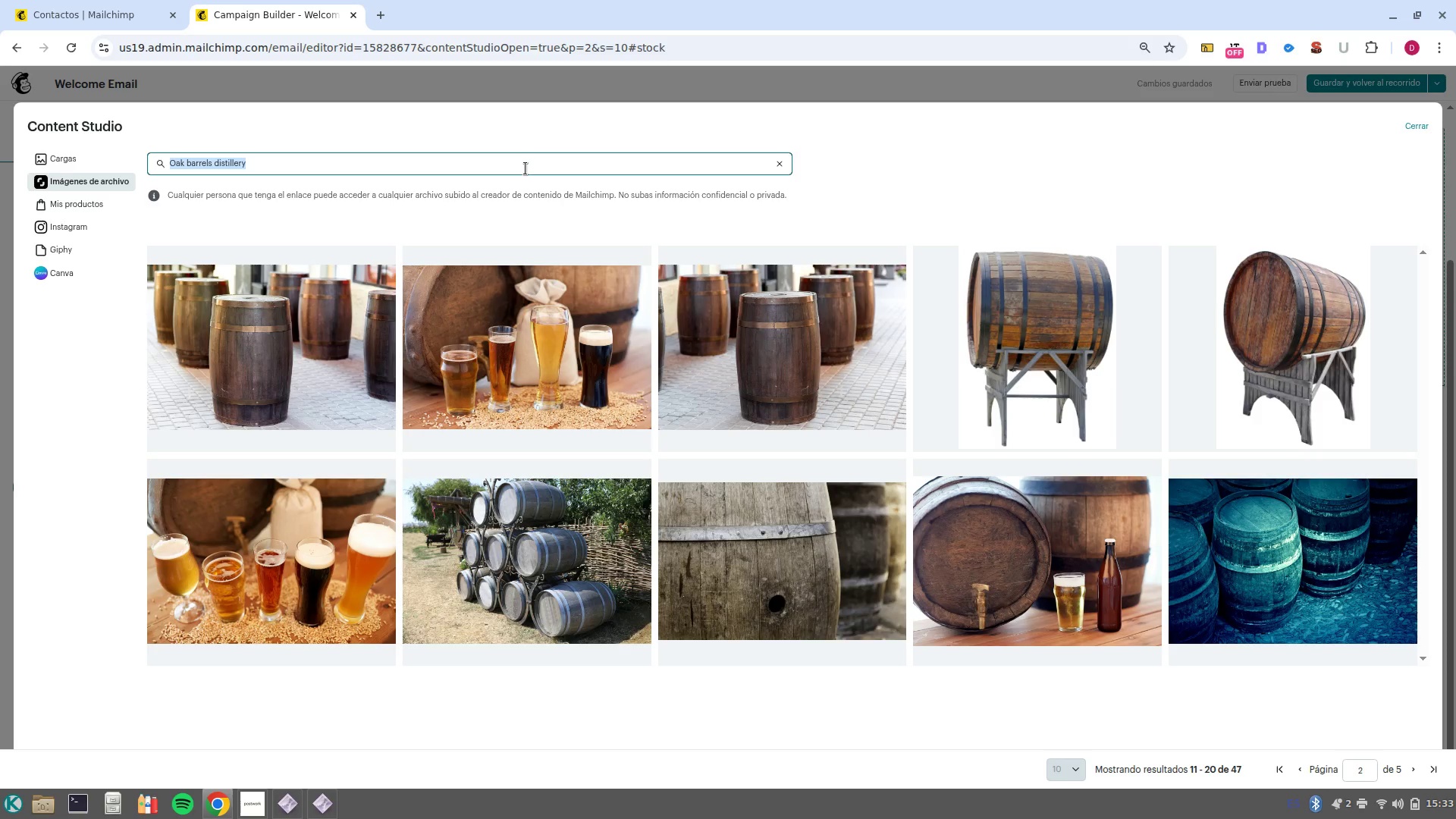 
key(Control+C)
 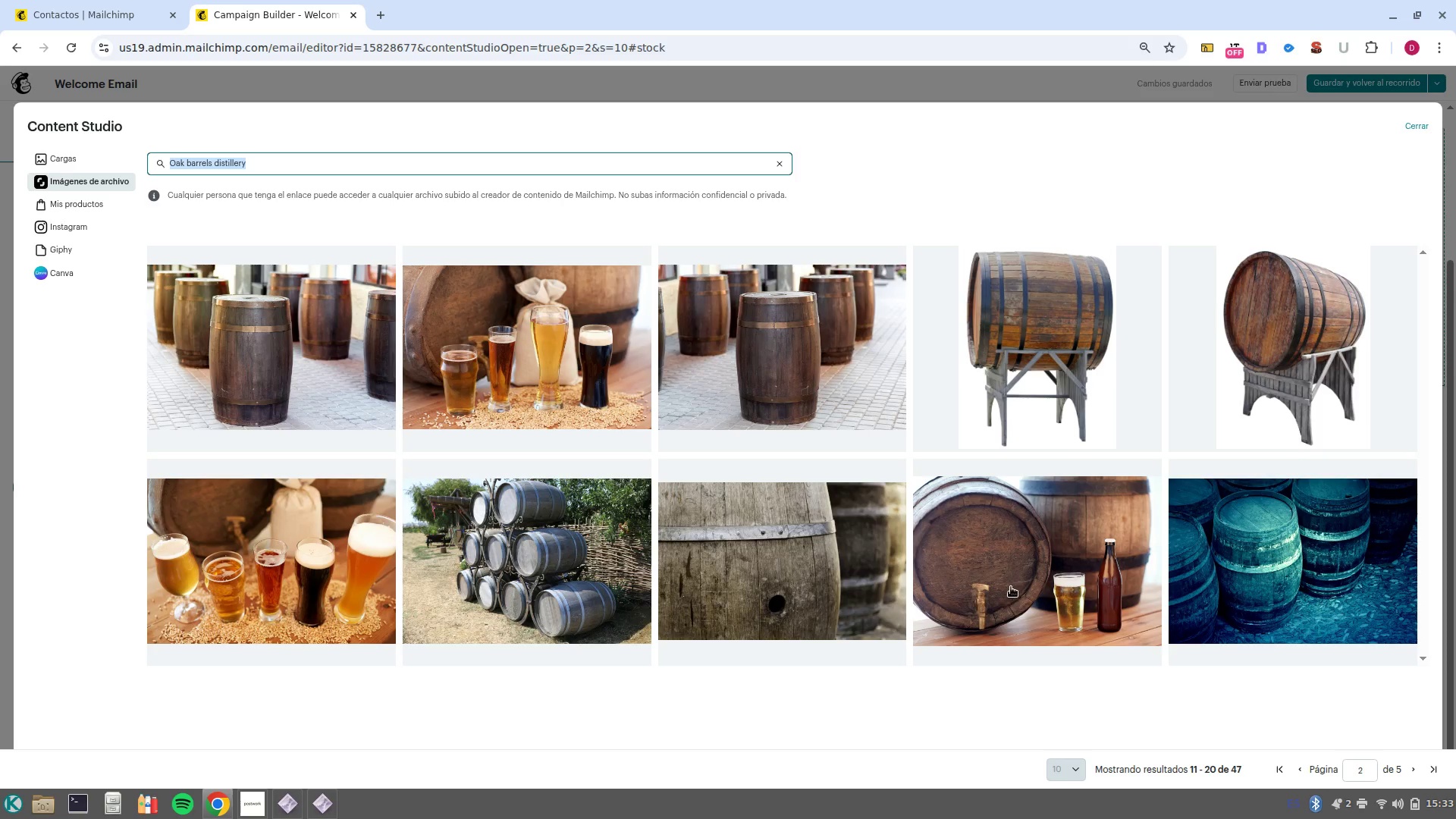 
left_click([1011, 587])
 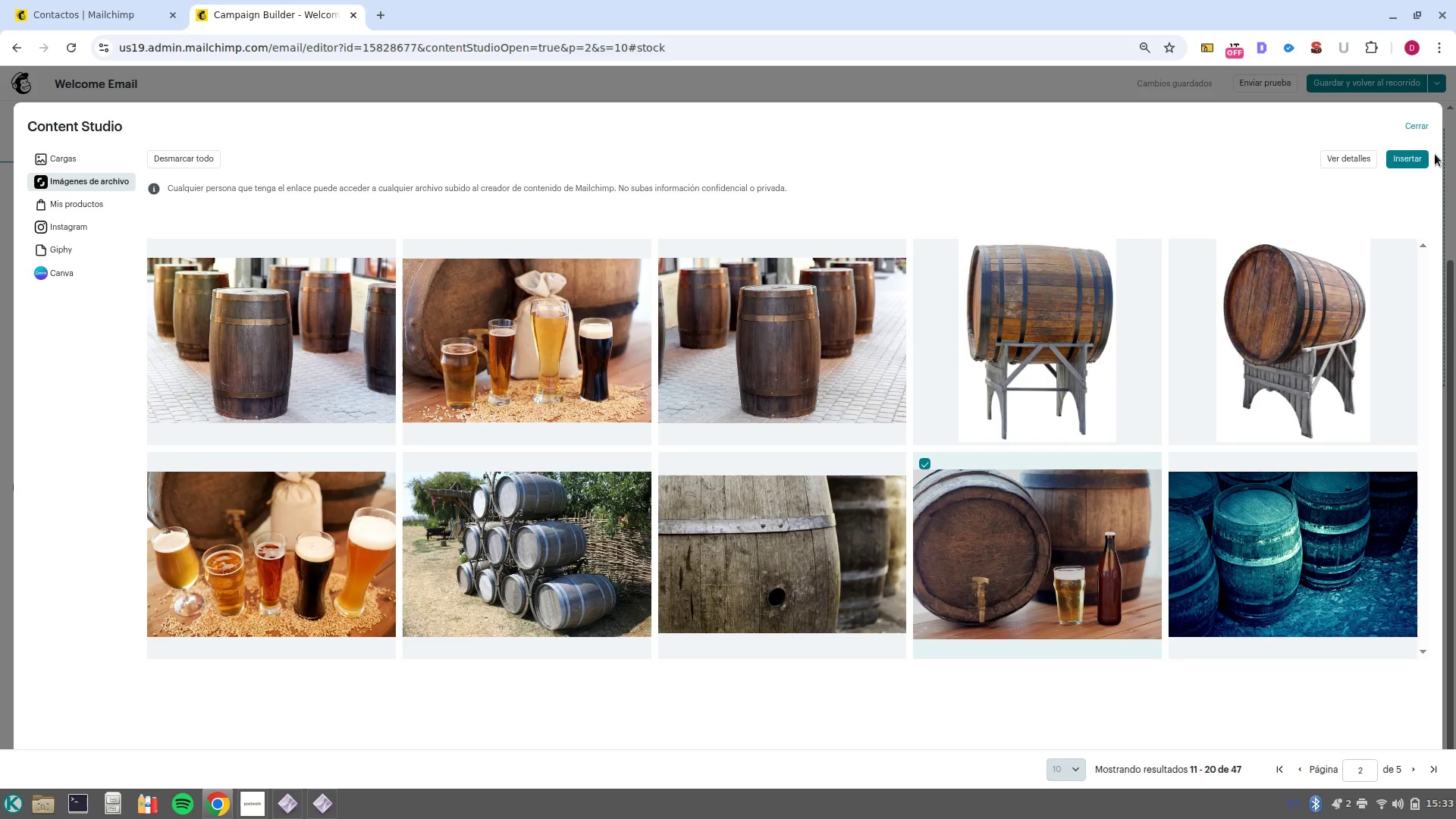 
left_click([1414, 169])
 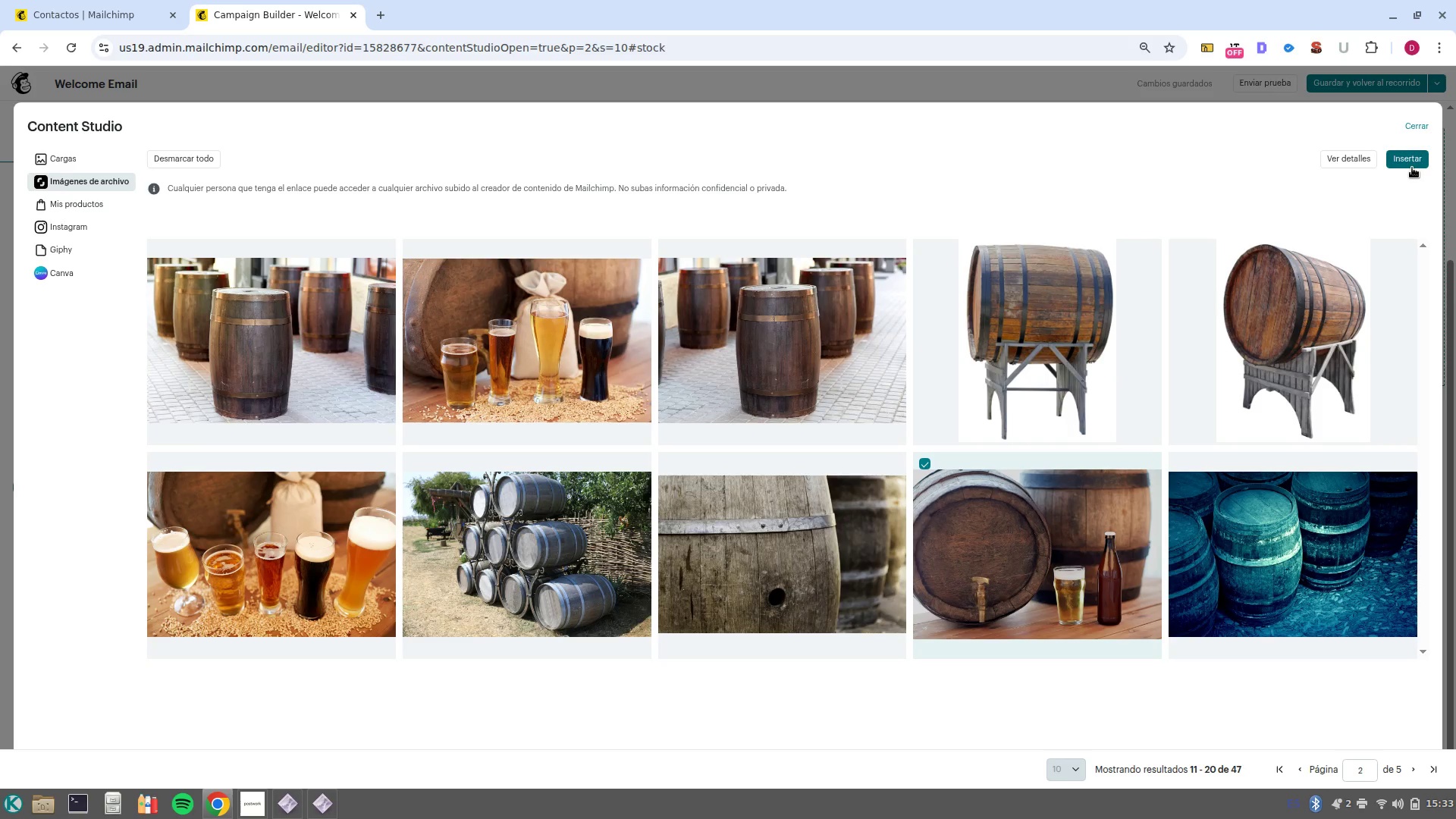 
left_click([1412, 168])
 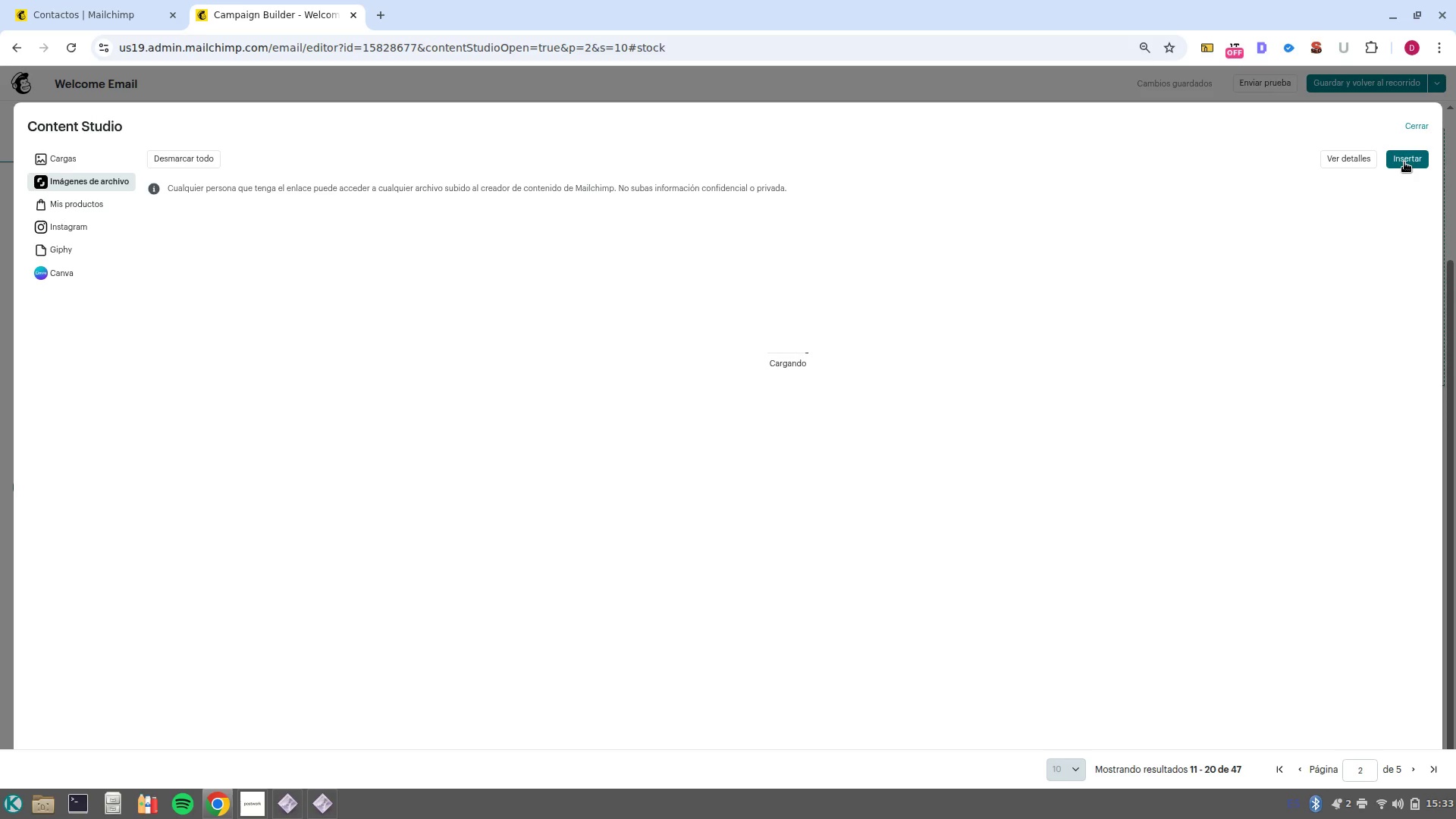 
wait(7.7)
 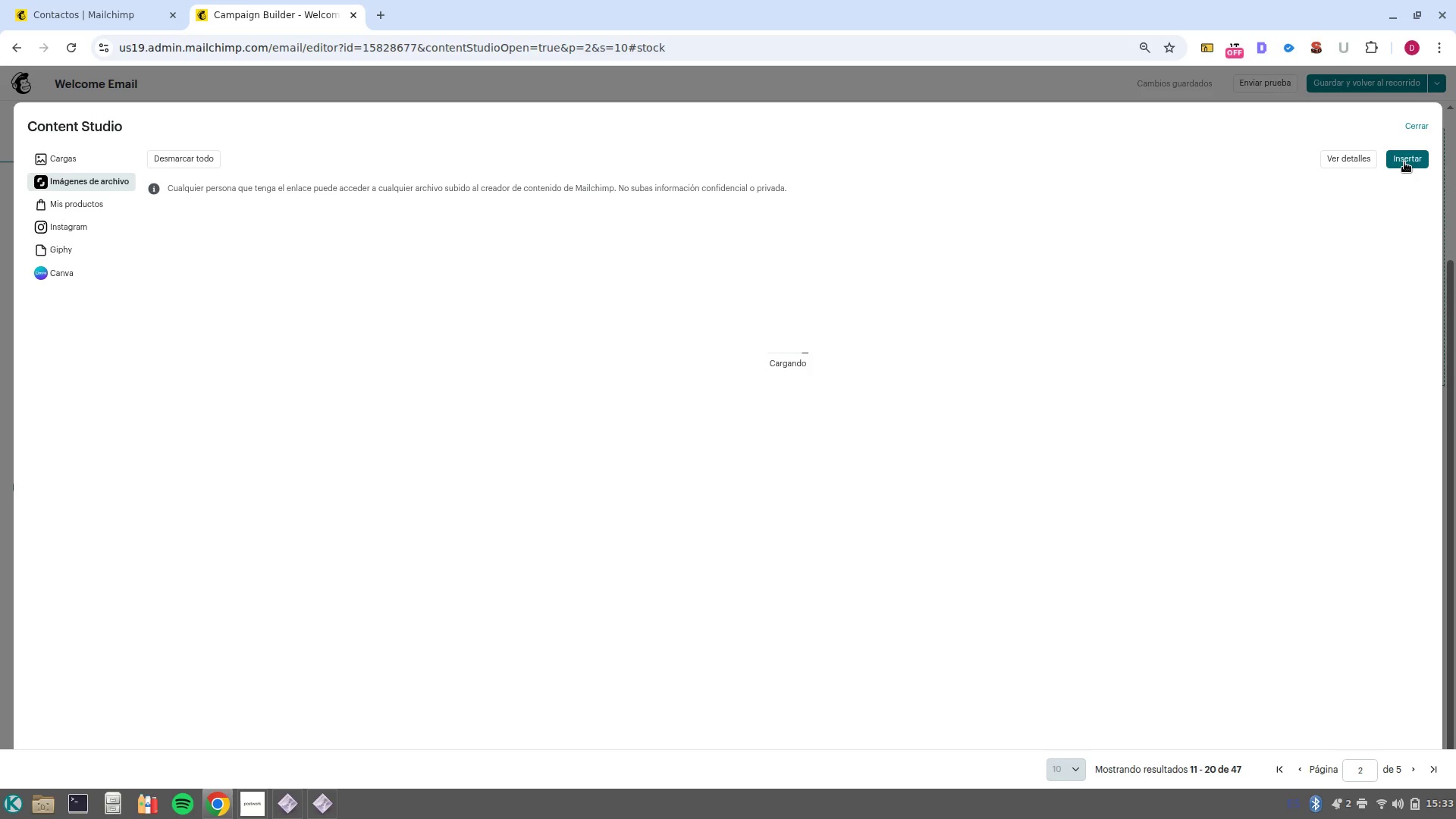 
left_click([281, 715])